 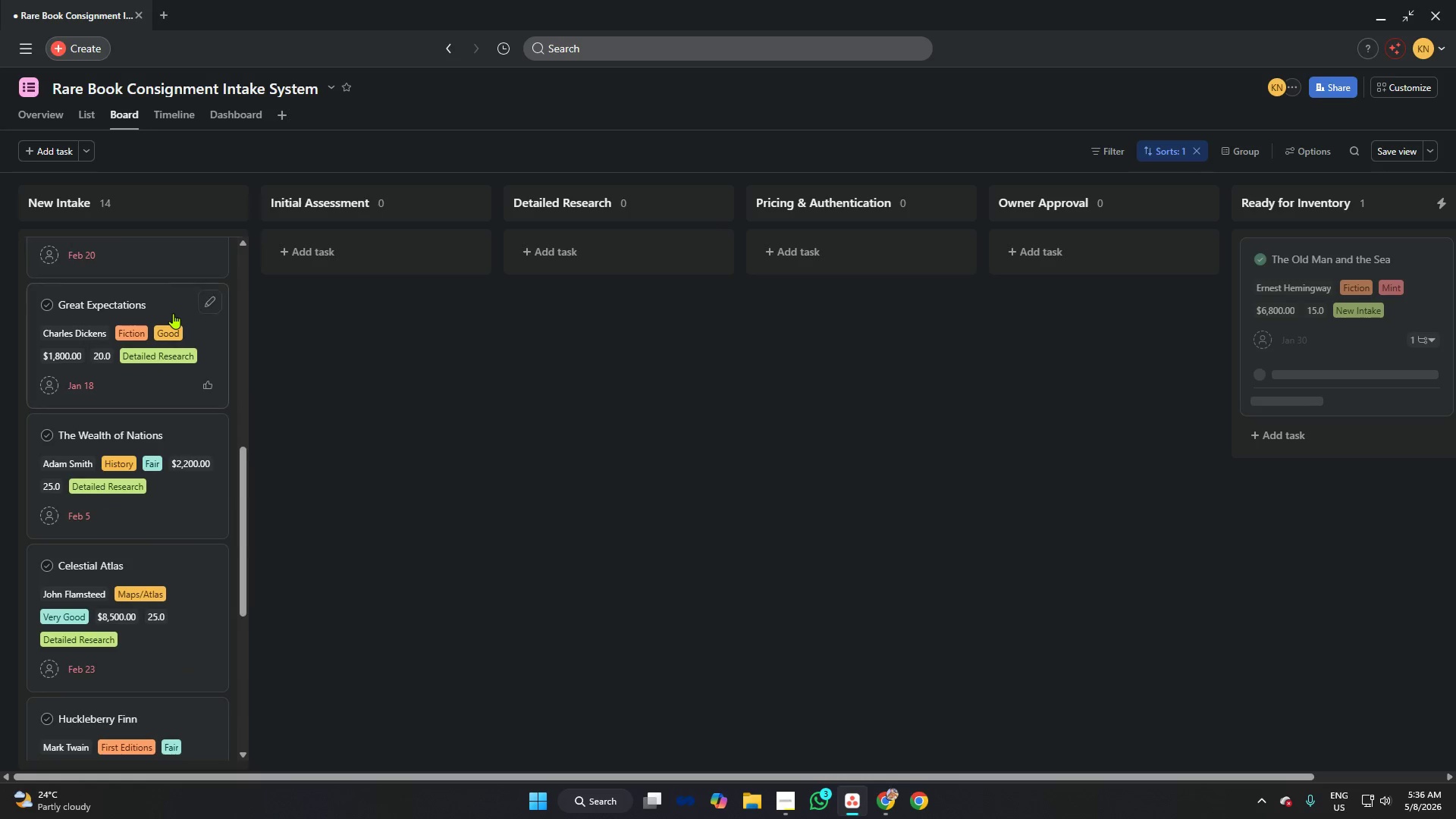 
scroll: coordinate [190, 339], scroll_direction: up, amount: 12.0
 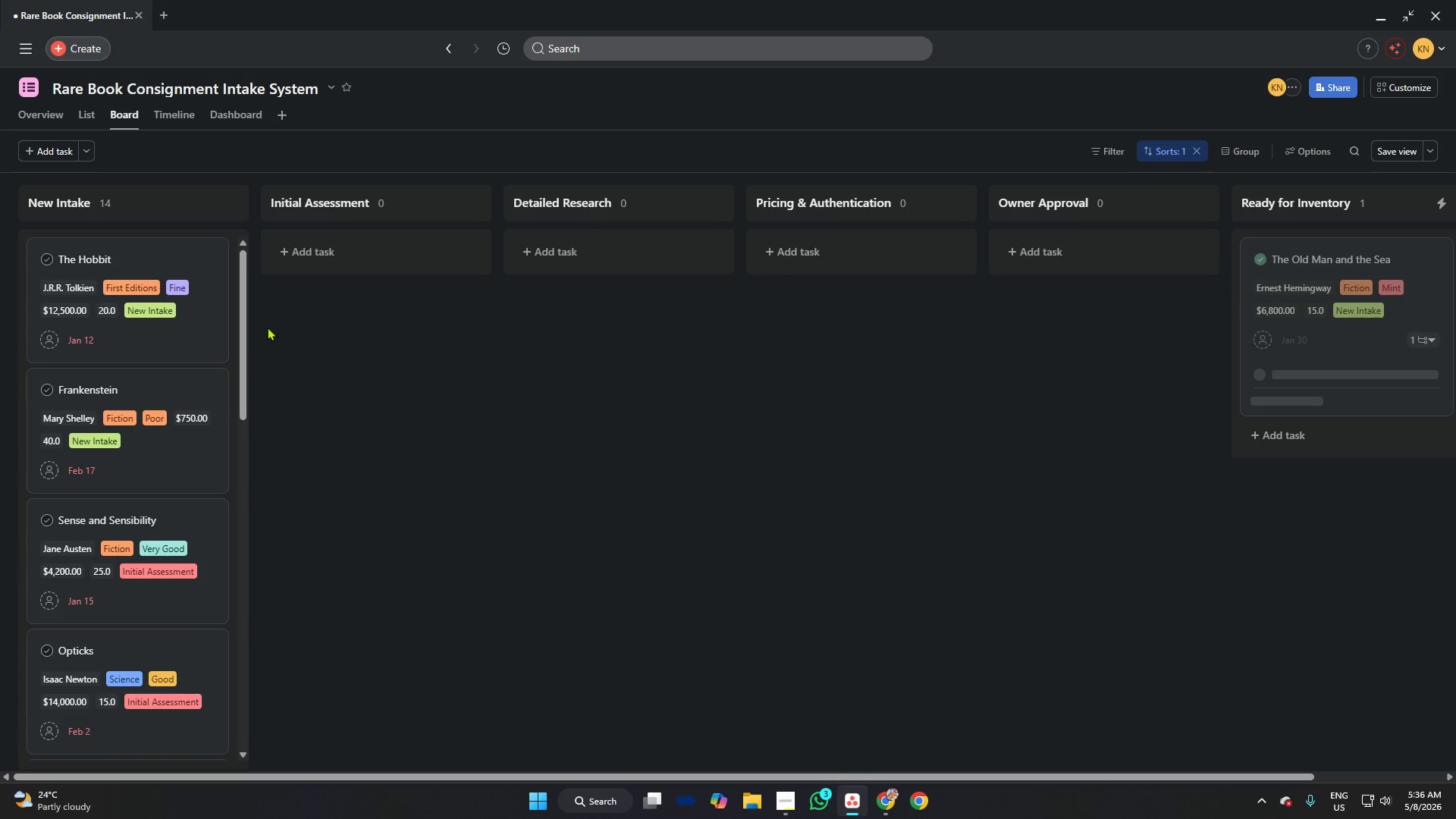 
scroll: coordinate [217, 316], scroll_direction: down, amount: 12.0
 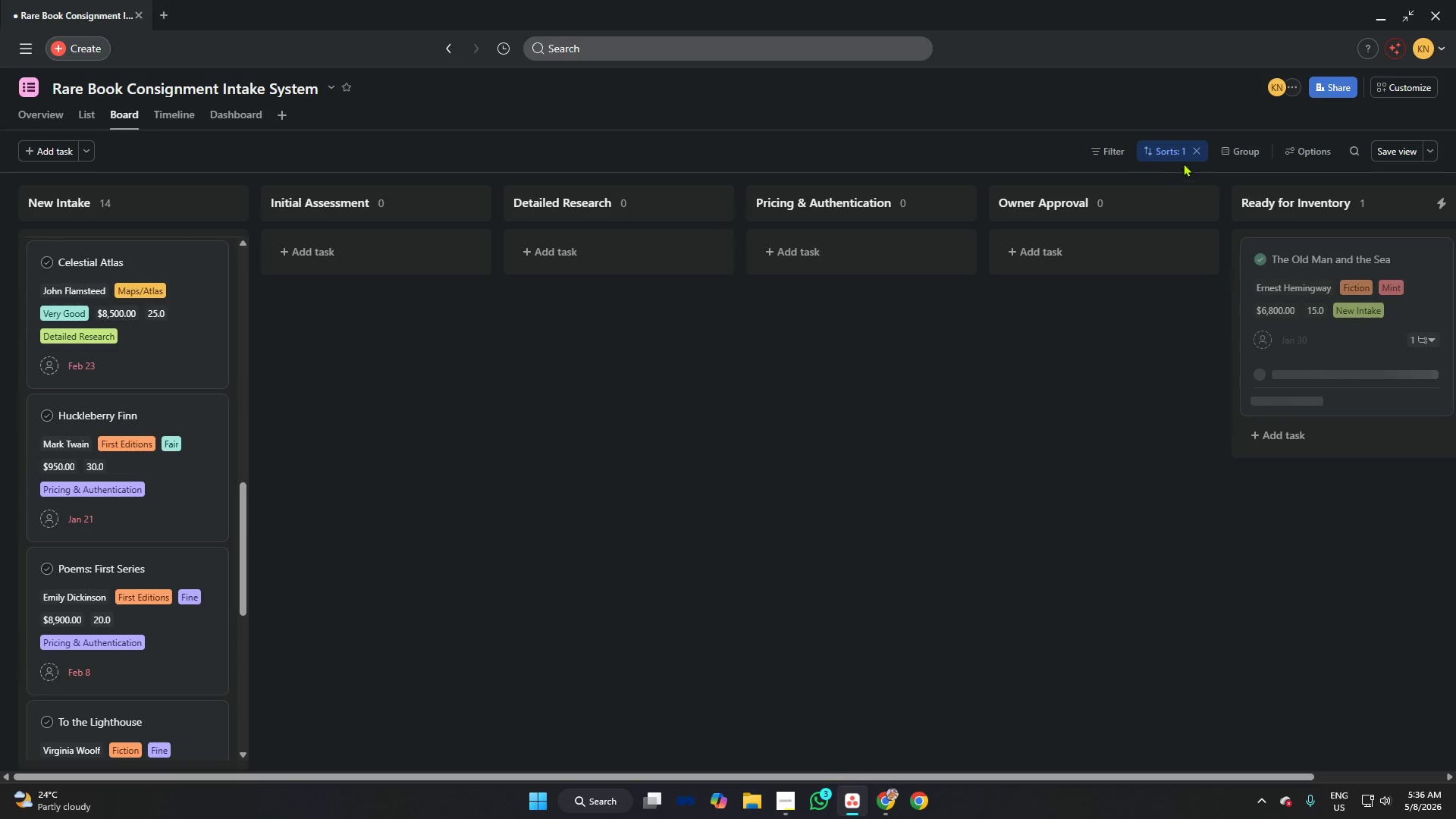 
left_click([1177, 154])
 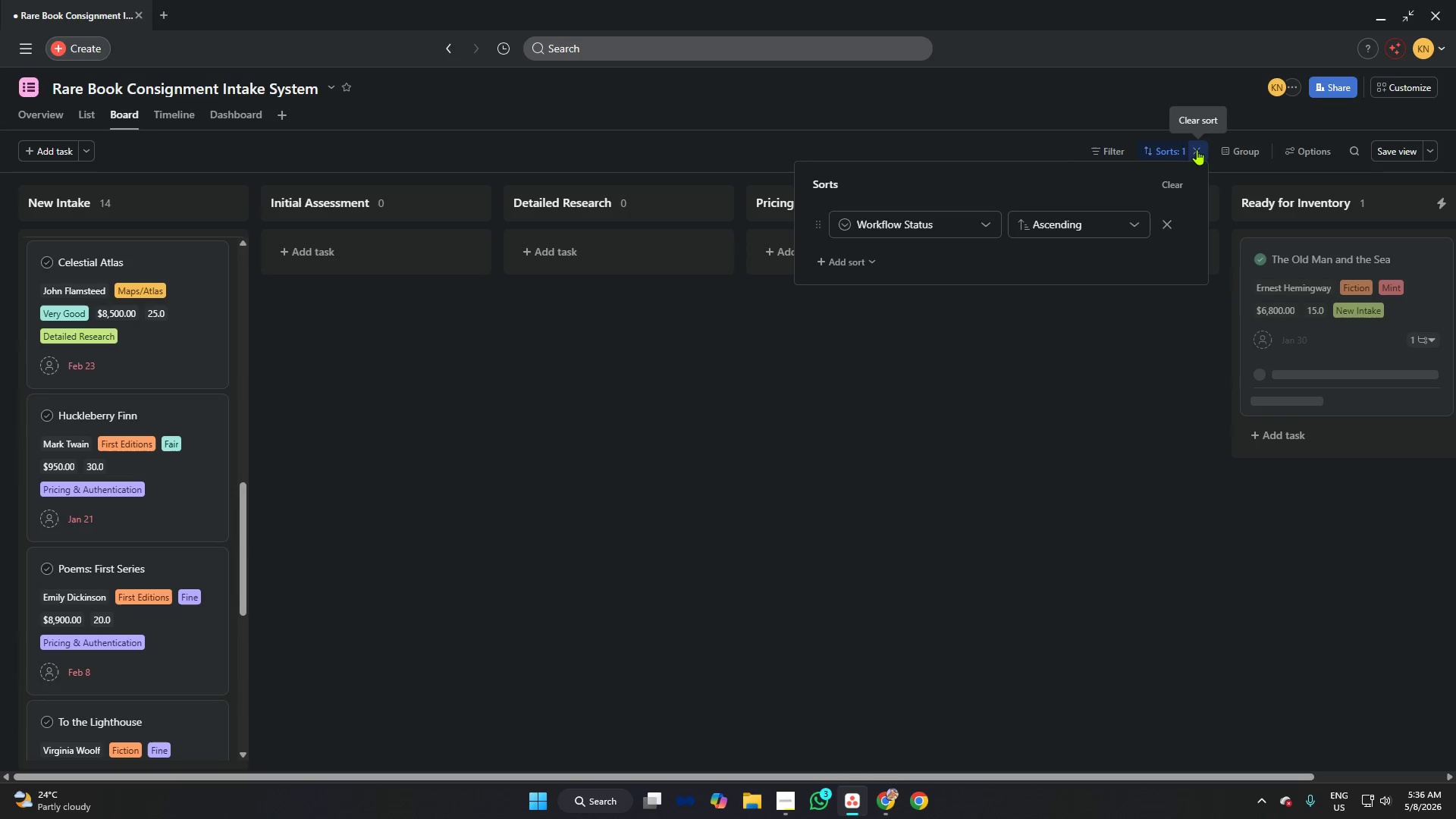 
left_click([1197, 149])
 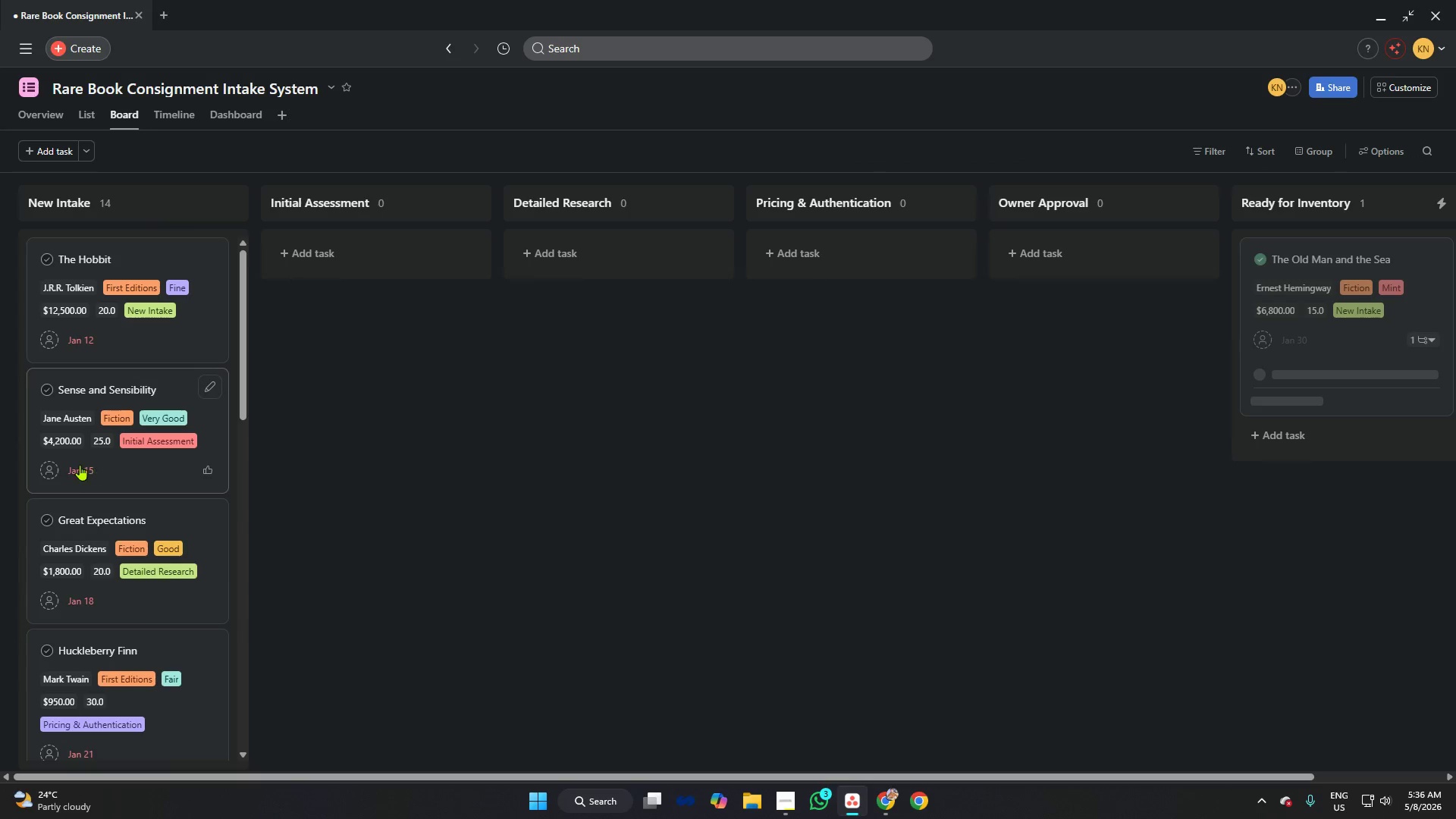 
scroll: coordinate [186, 468], scroll_direction: up, amount: 3.0
 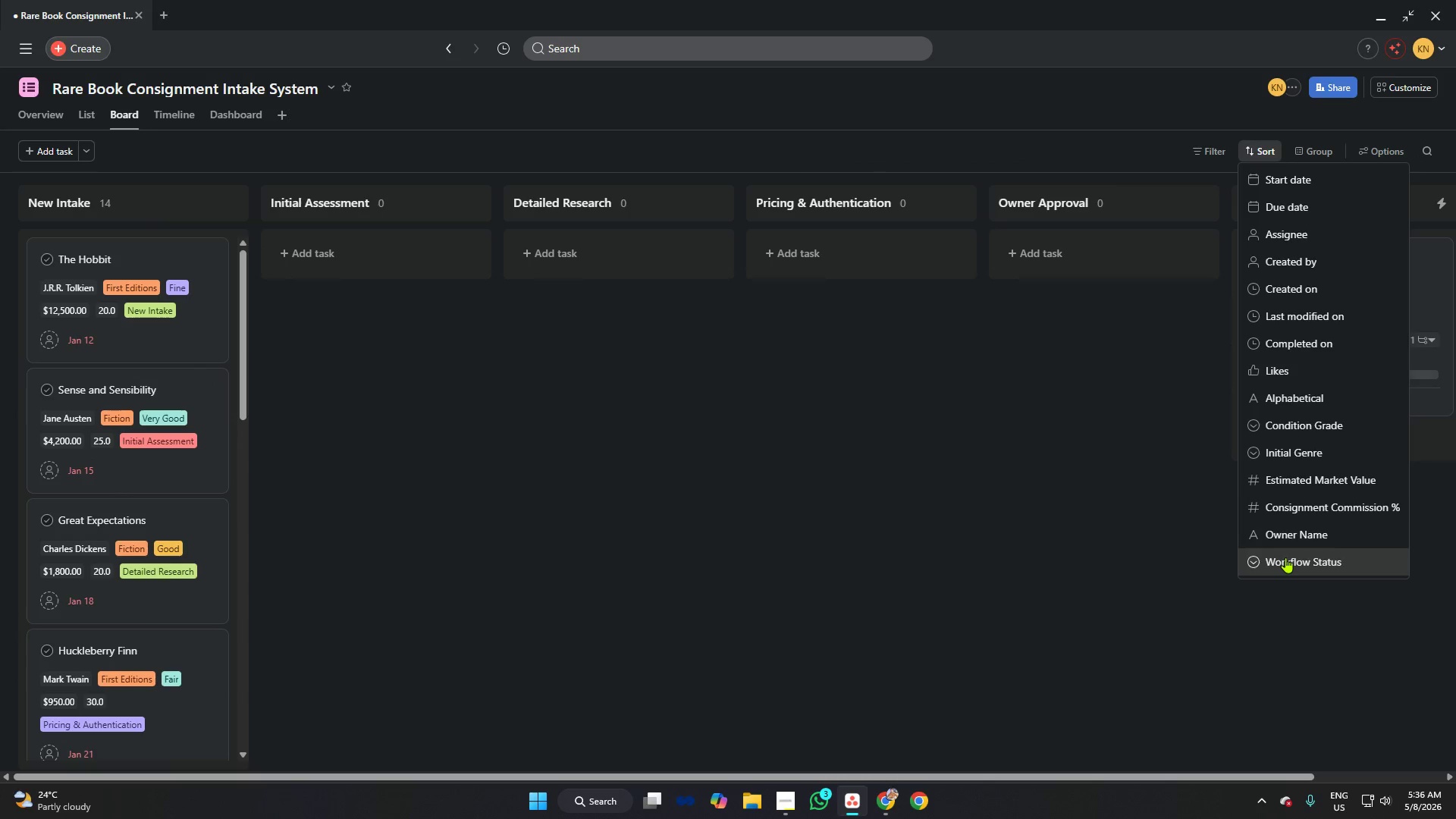 
left_click([1288, 556])